 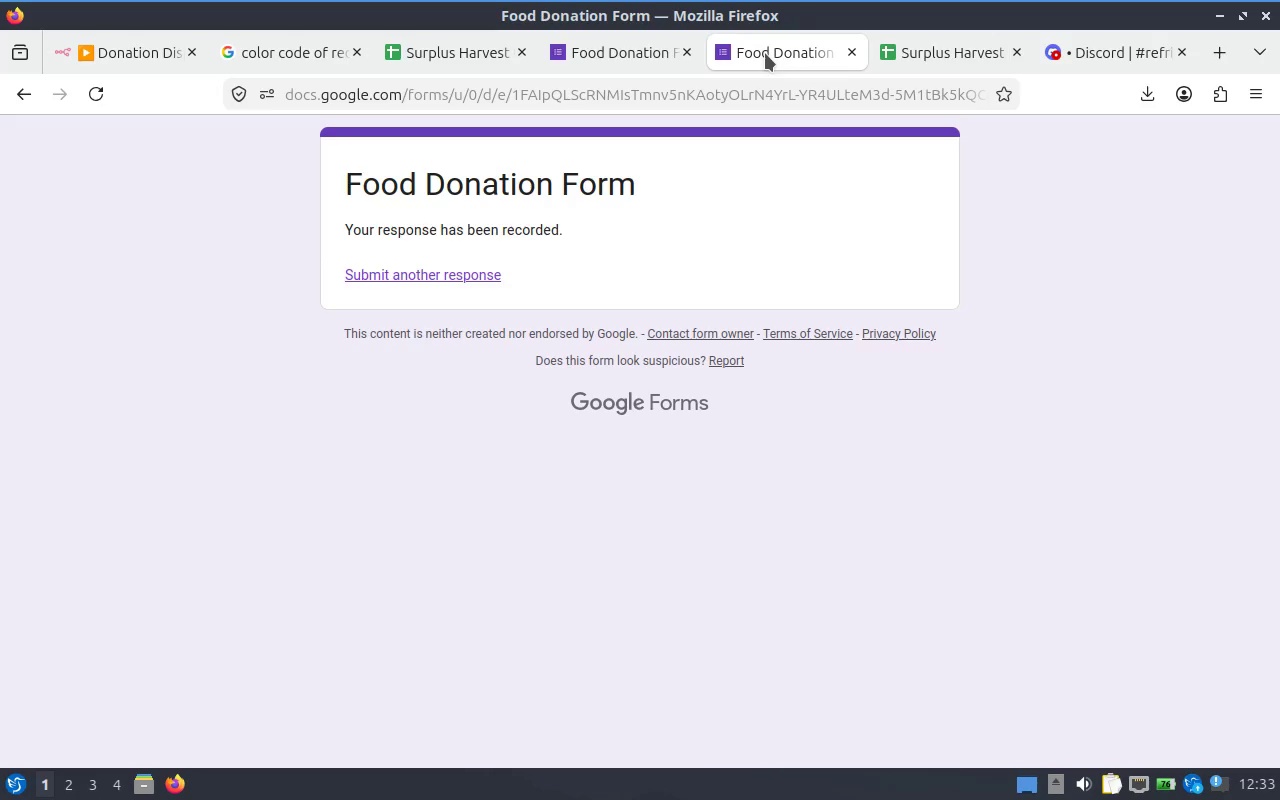 
left_click([602, 72])
 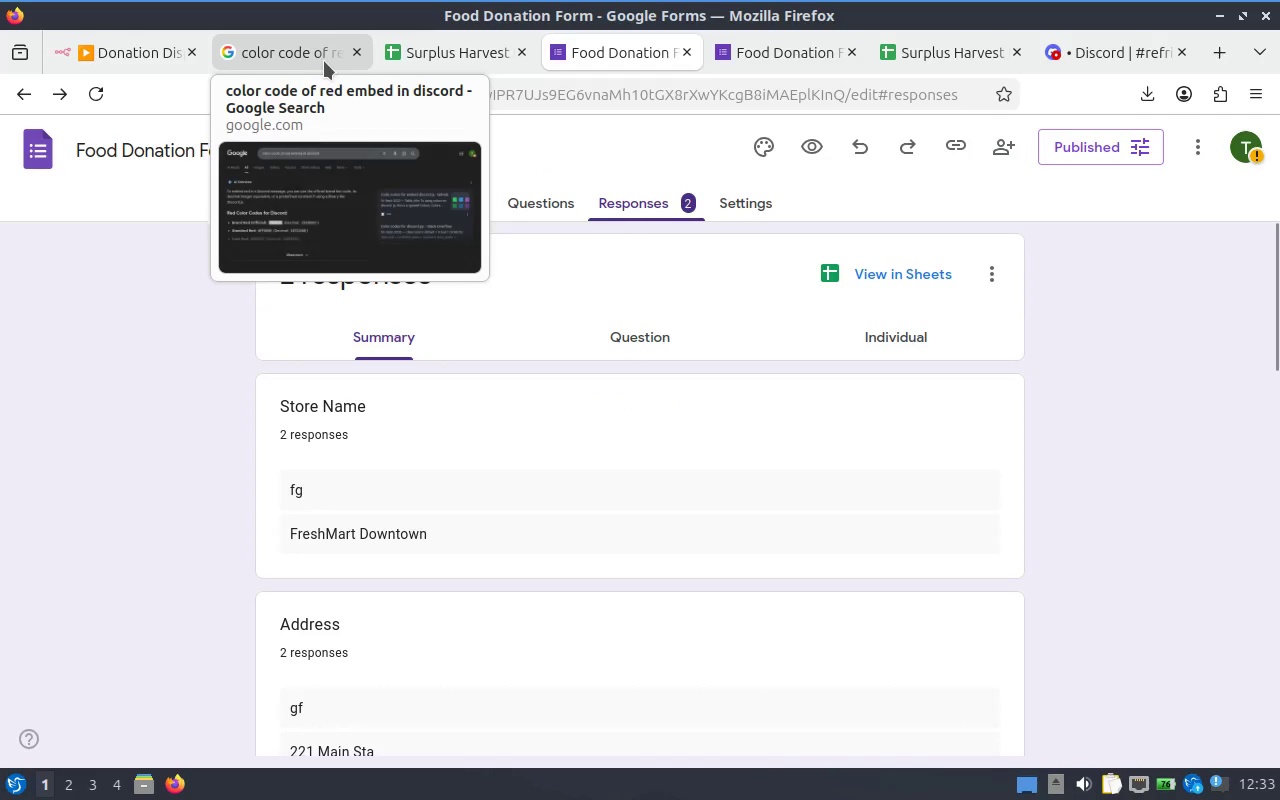 
left_click([142, 46])
 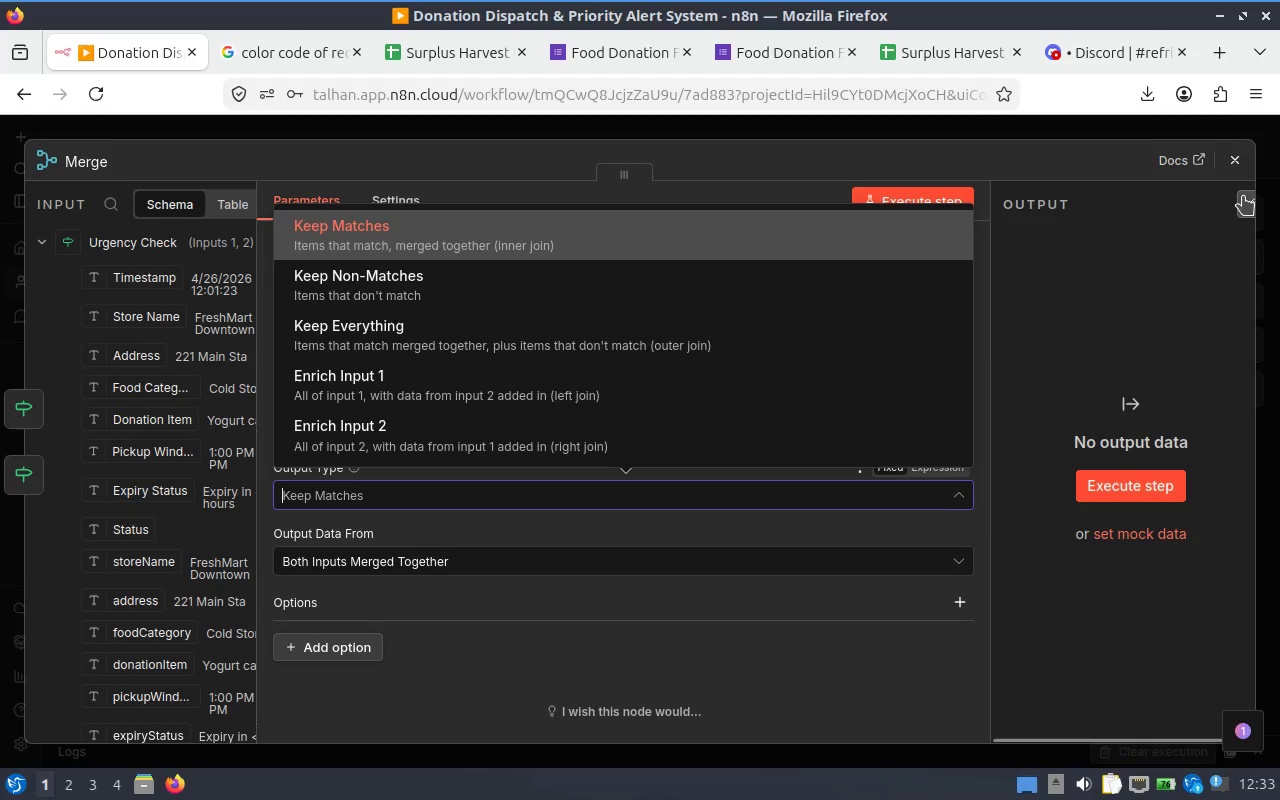 
left_click([1234, 153])
 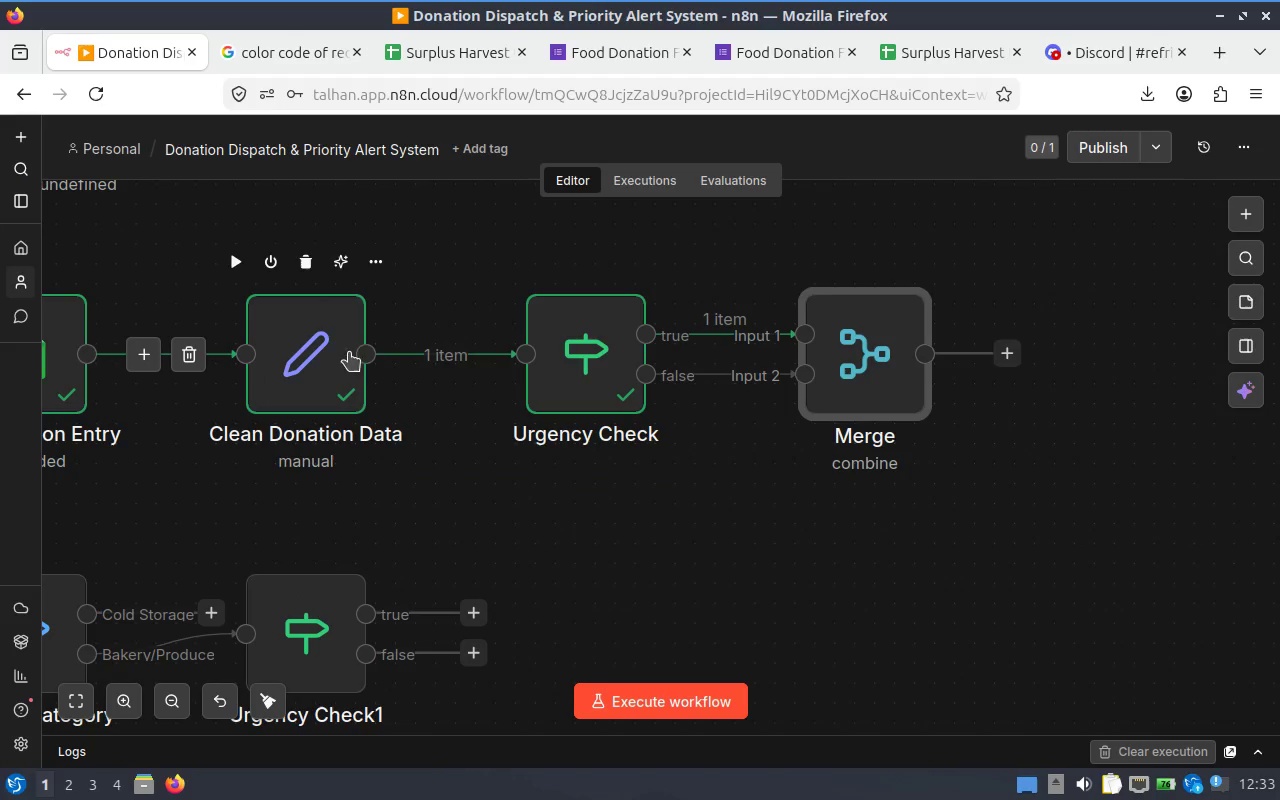 
mouse_move([622, 353])
 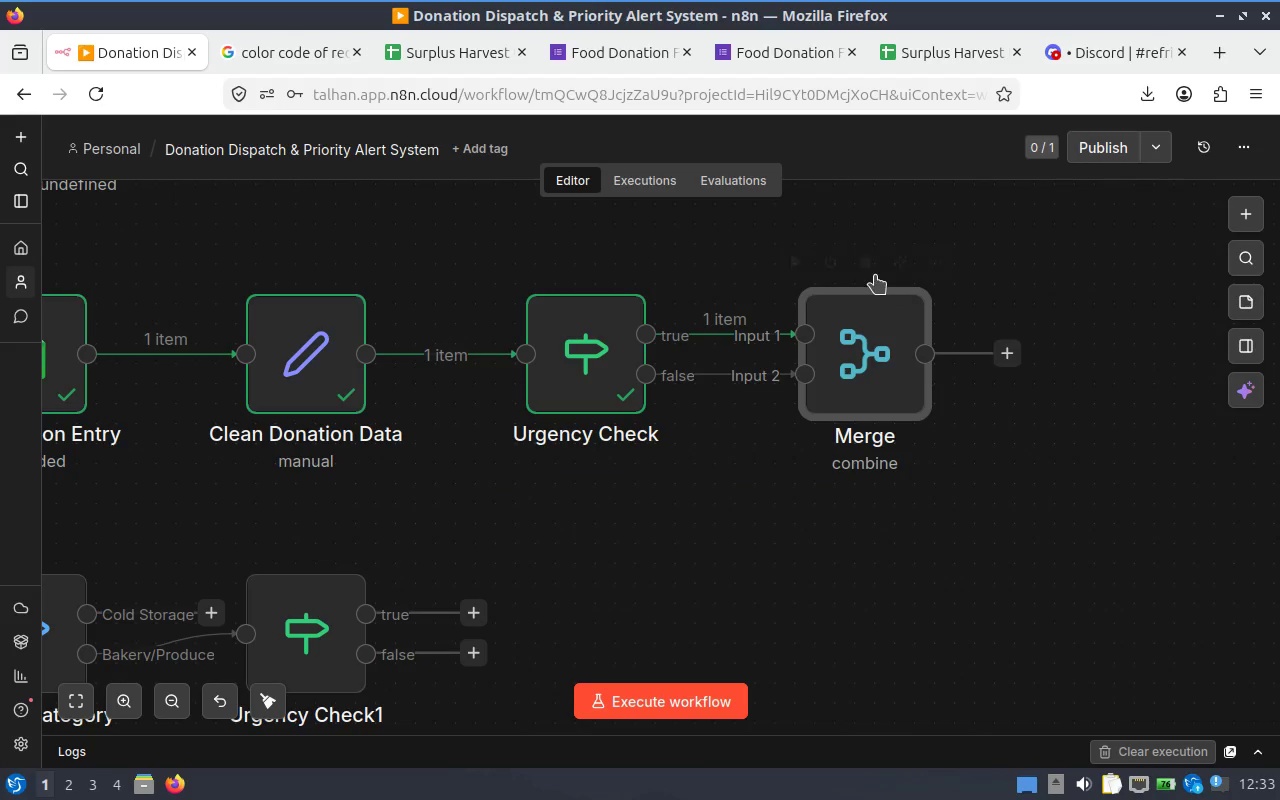 
left_click([871, 270])
 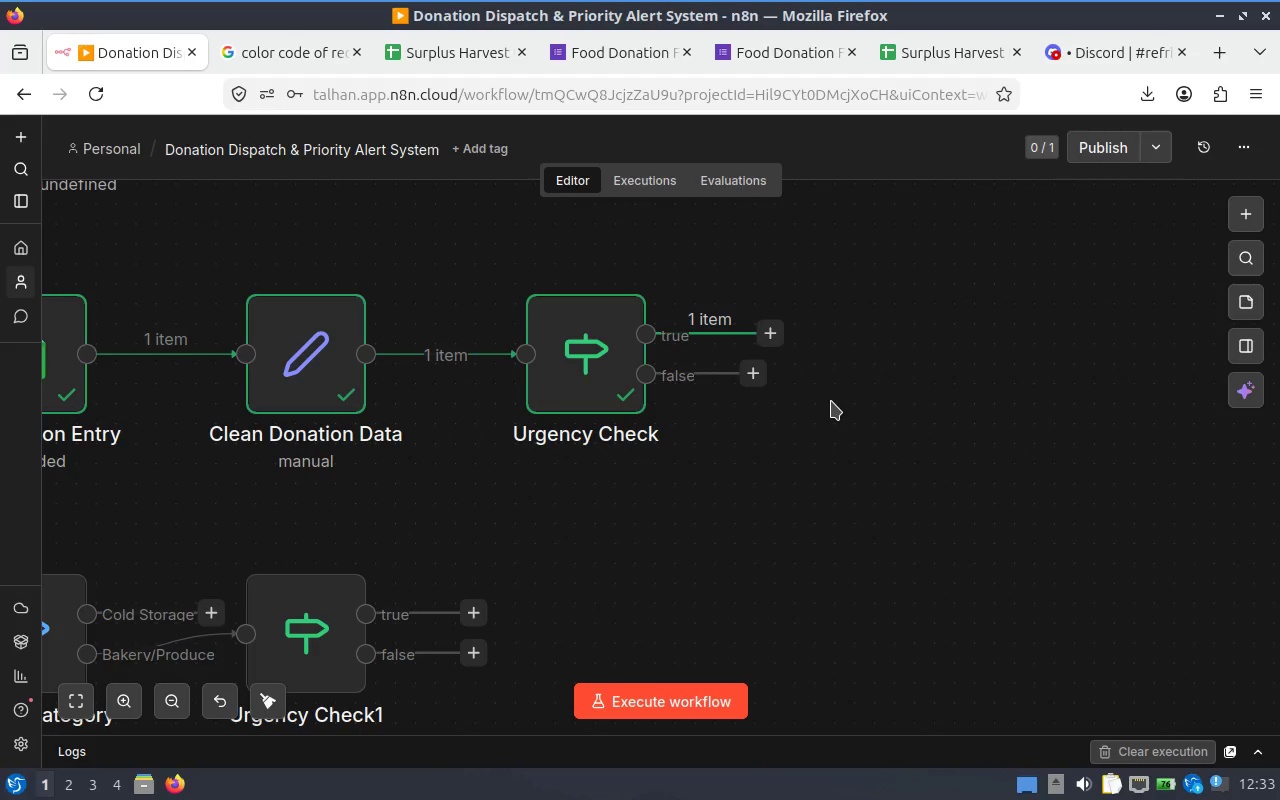 
wait(10.49)
 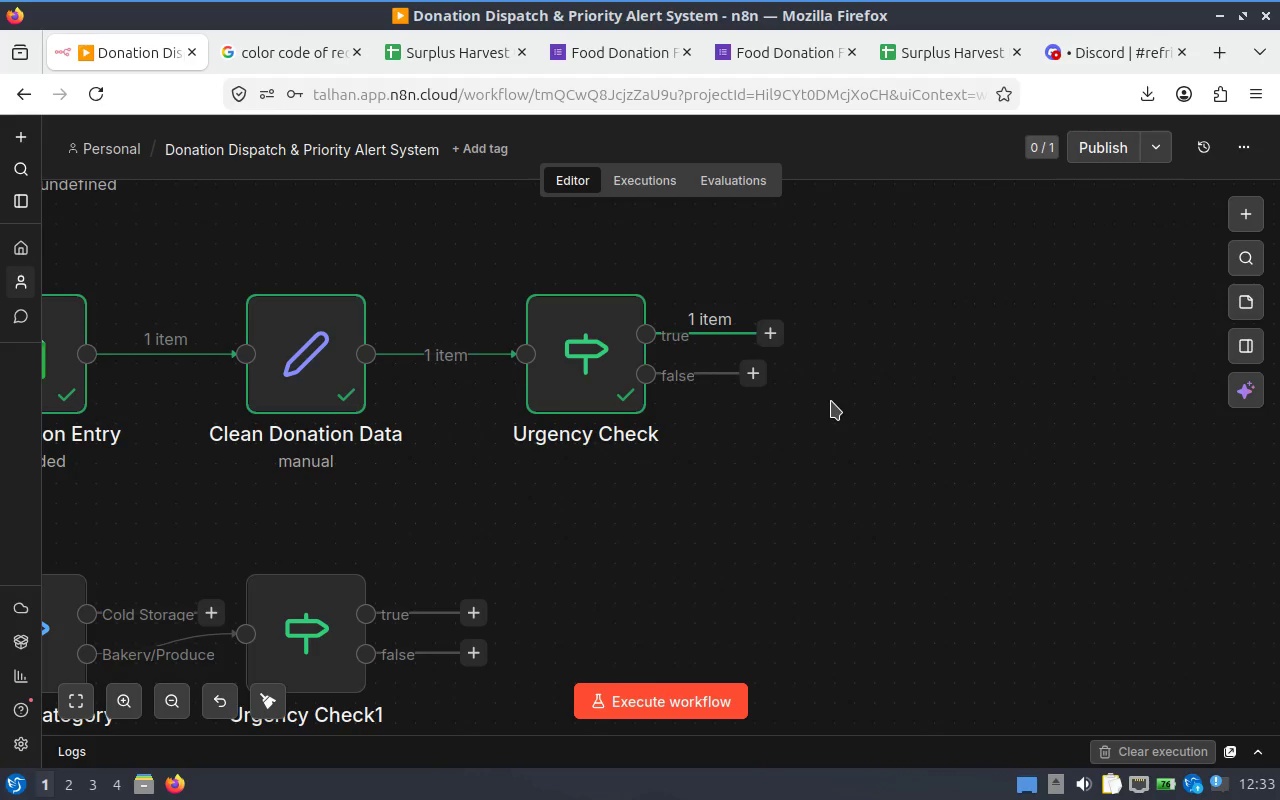 
hold_key(key=ControlLeft, duration=0.81)
scroll: coordinate [795, 379], scroll_direction: down, amount: 2.0
 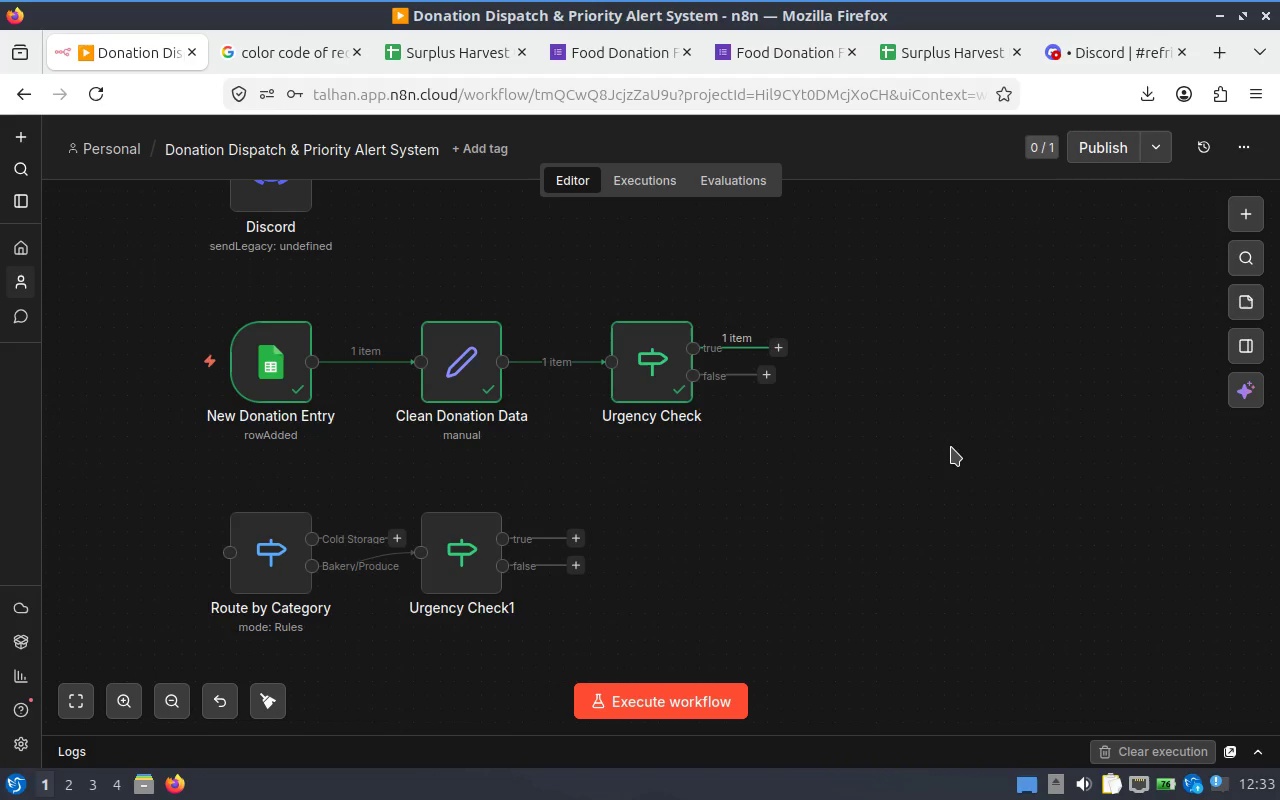 
key(Alt+Tab)